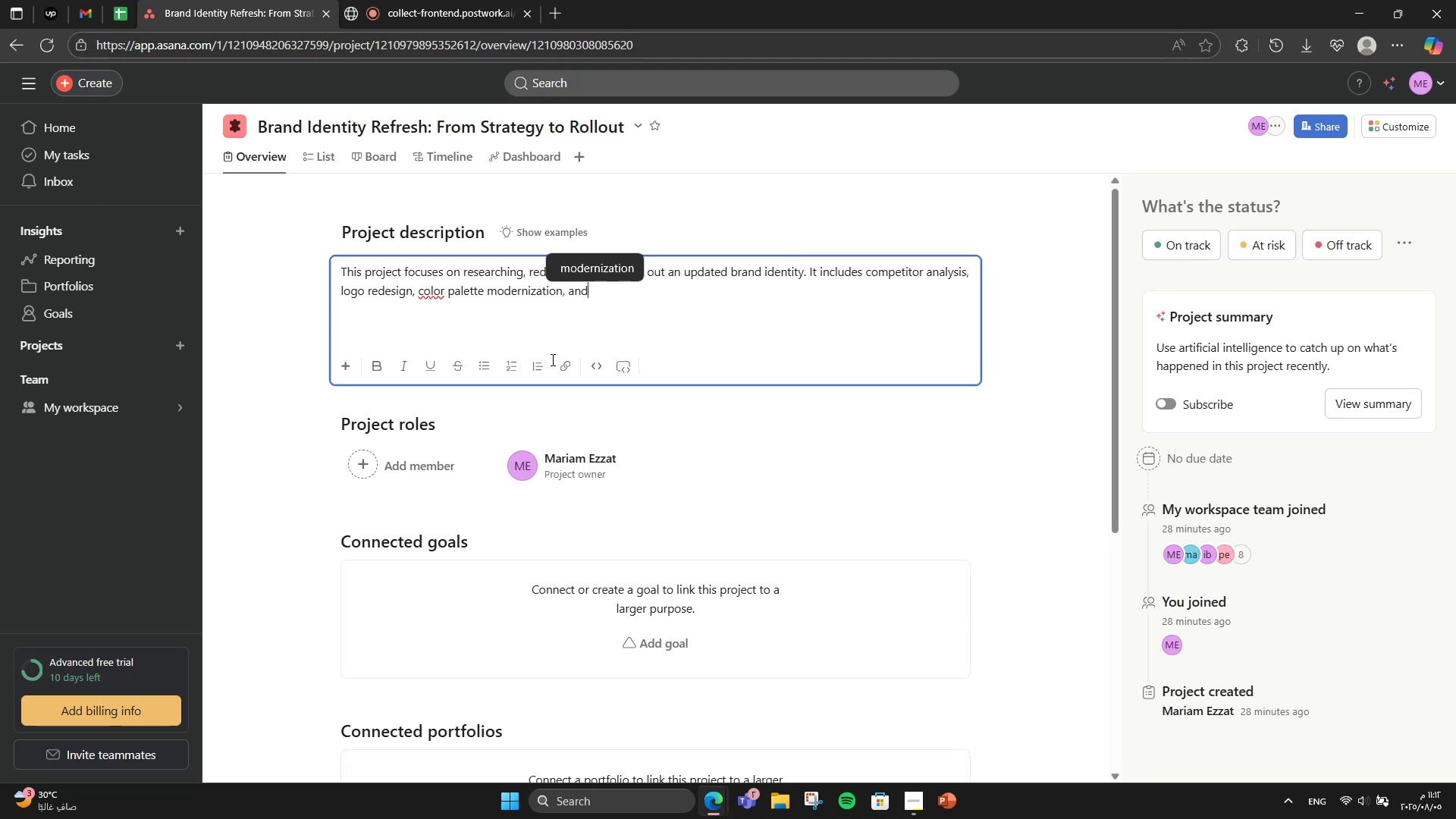 
key(Backspace)
key(Backspace)
key(Backspace)
type(tone of b)
key(Backspace)
type(voice revision )
key(Backspace)
type(, and a full content + asset refreash)
 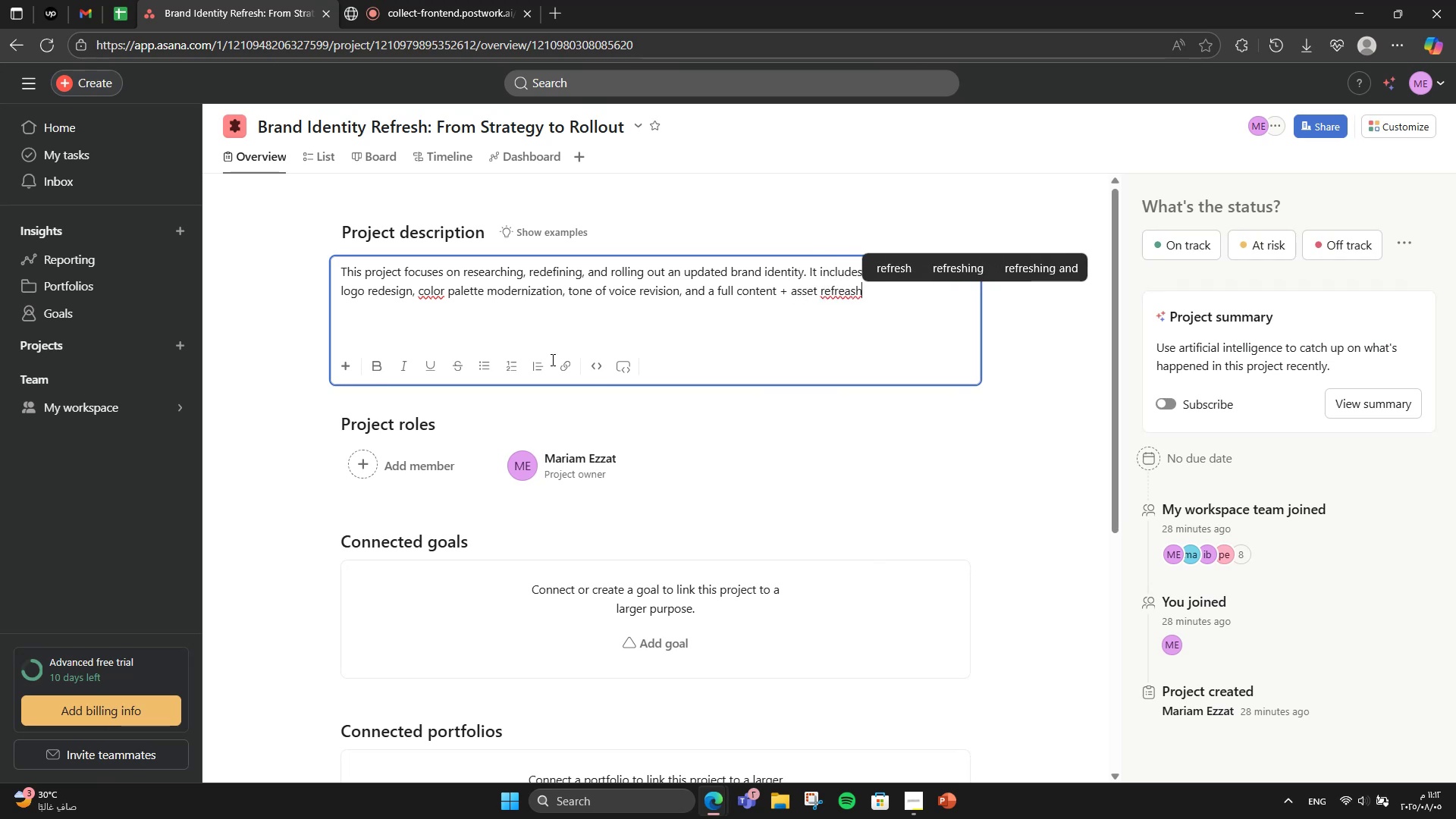 
key(ArrowLeft)
 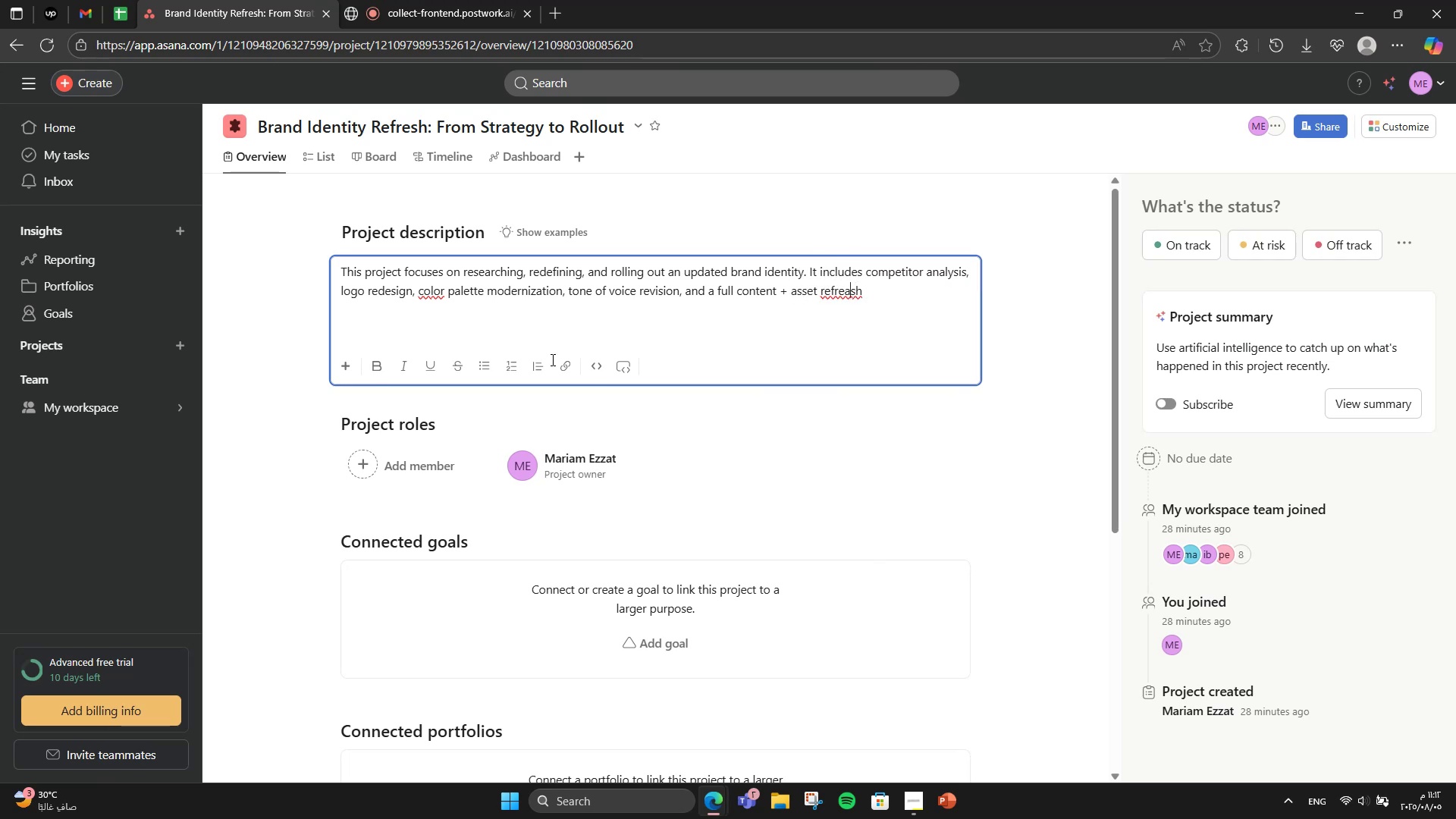 
key(ArrowLeft)
 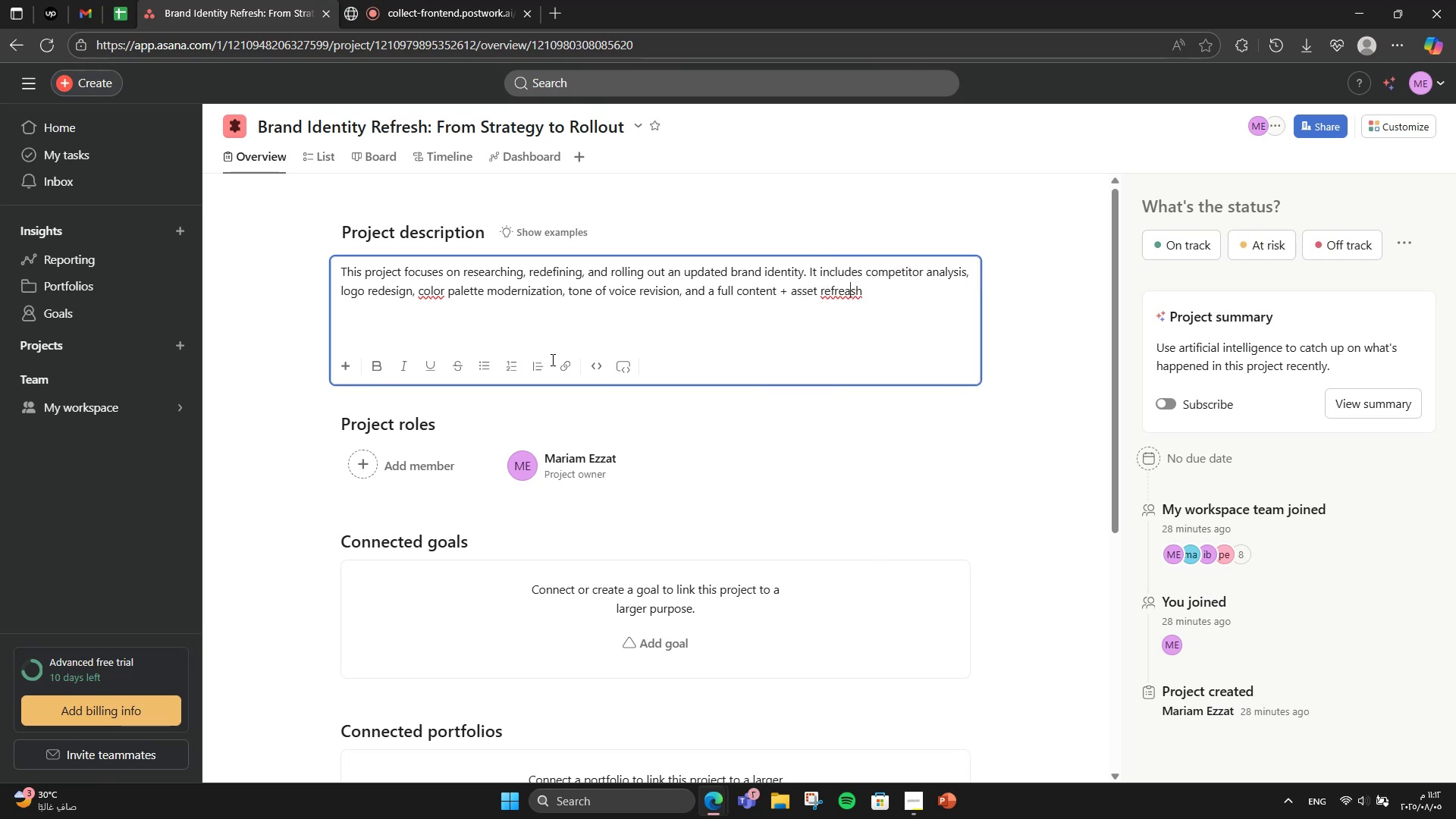 
key(Backspace)
 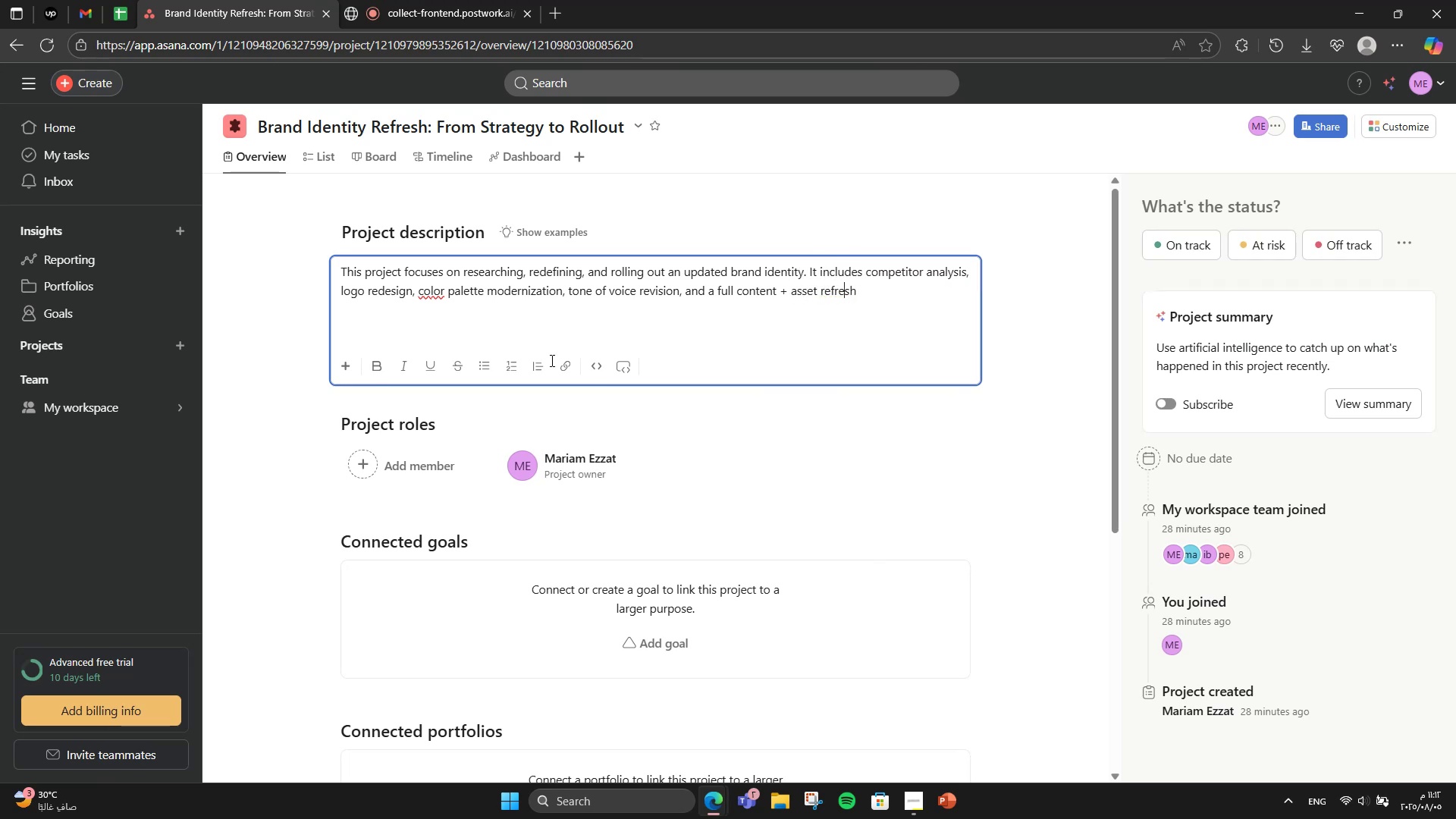 
key(ArrowRight)
 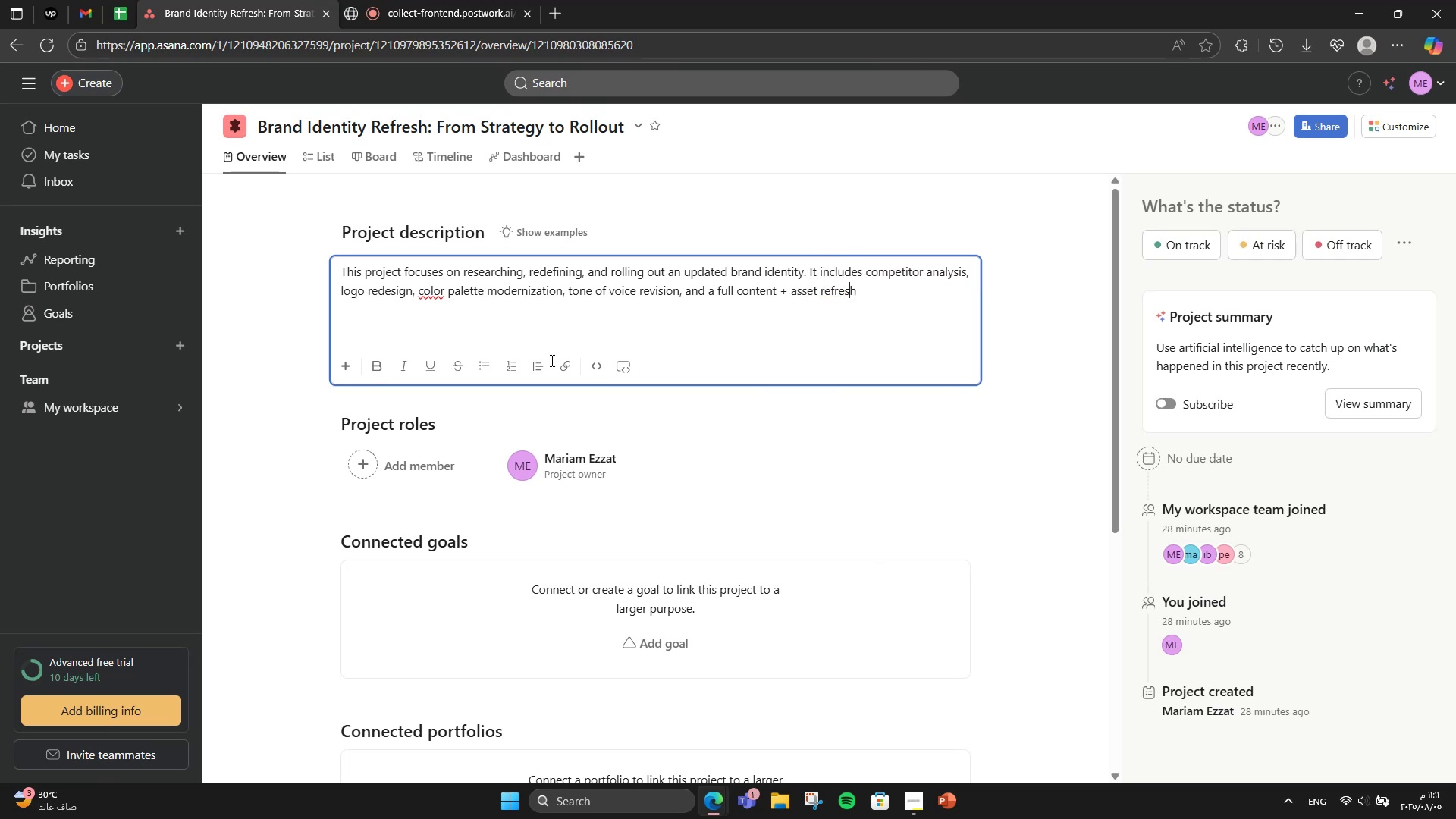 
key(ArrowRight)
 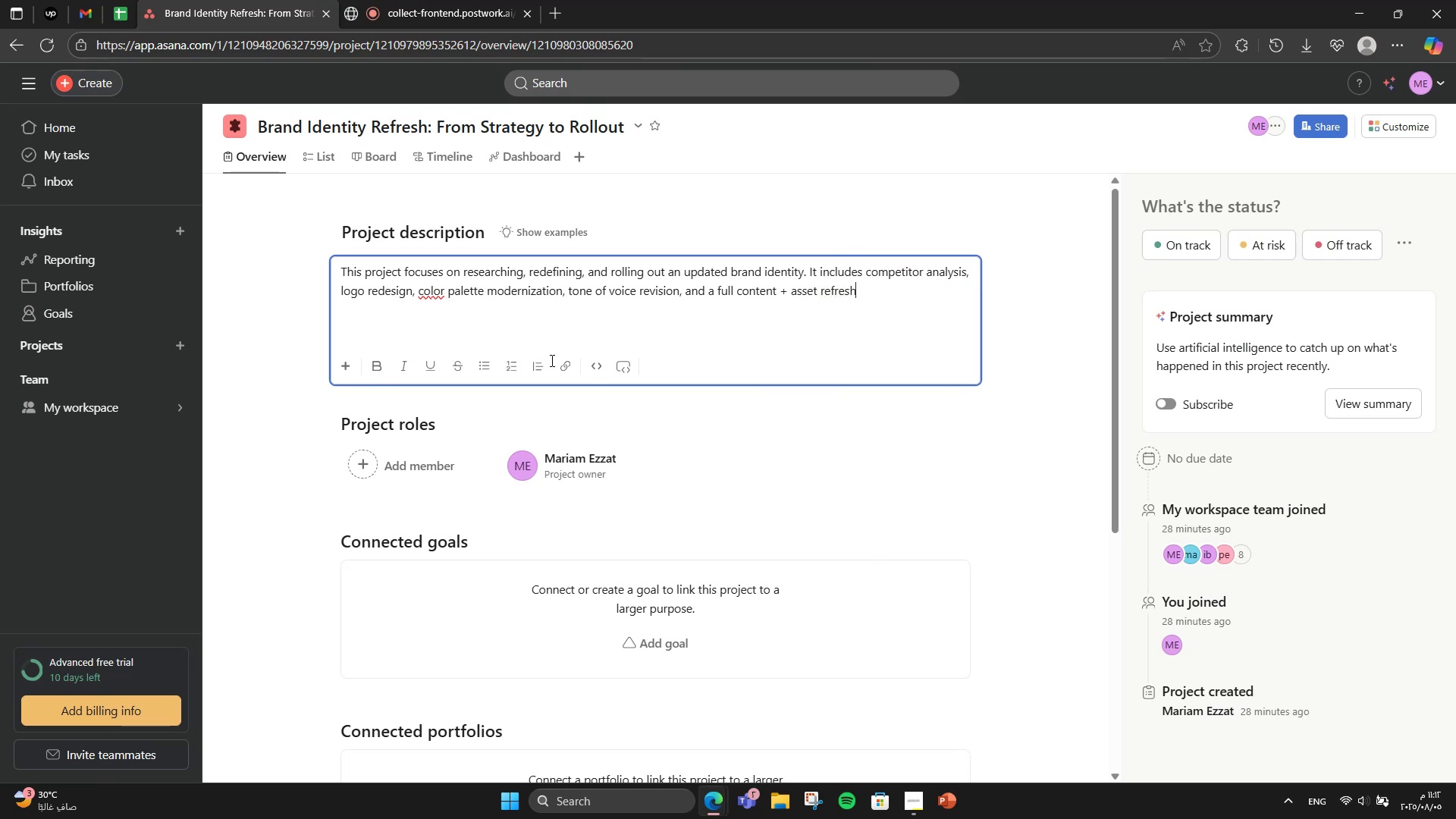 
key(ArrowRight)
 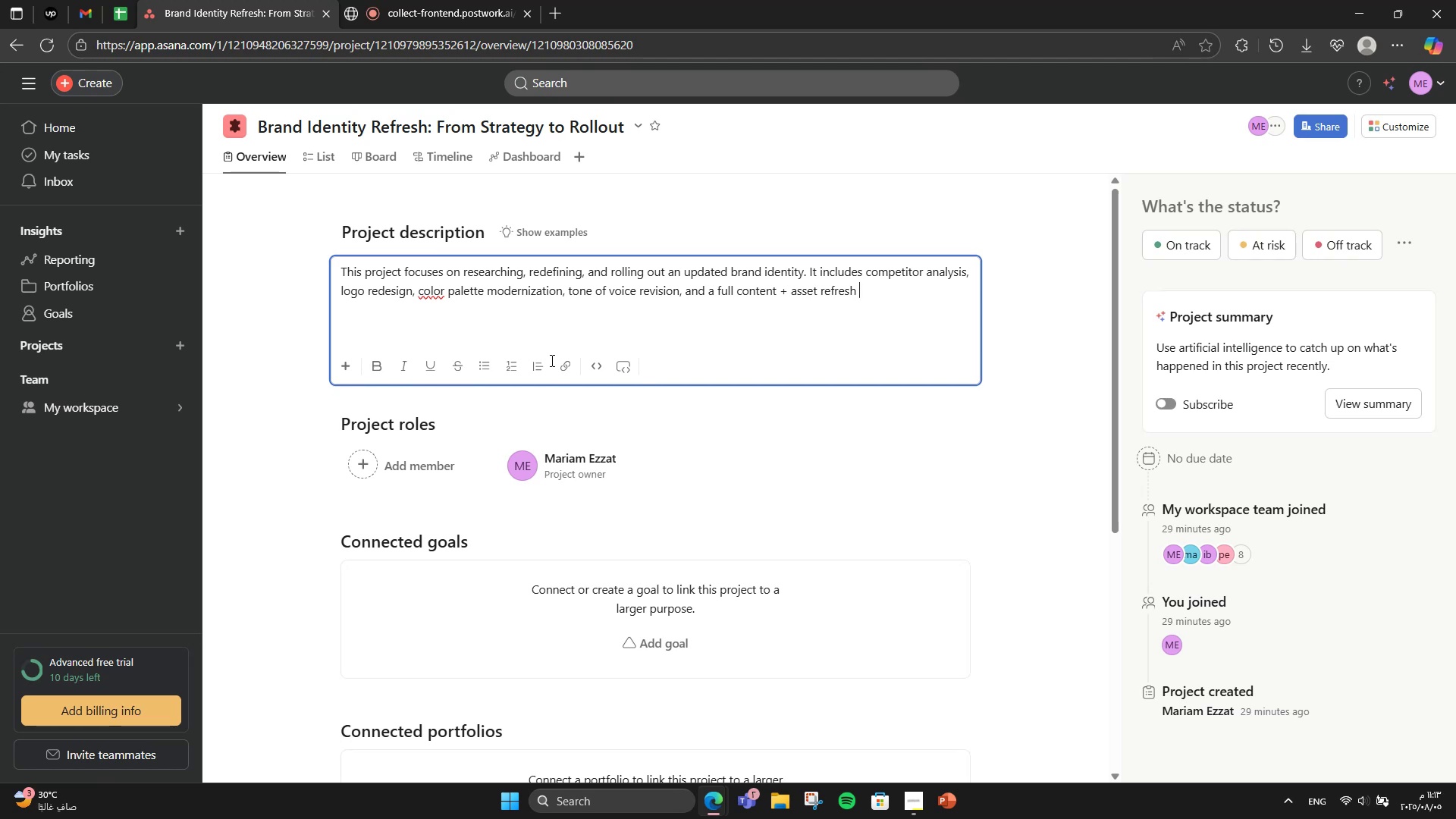 
type(for all platforms. The rollout will include a launch campagin )
 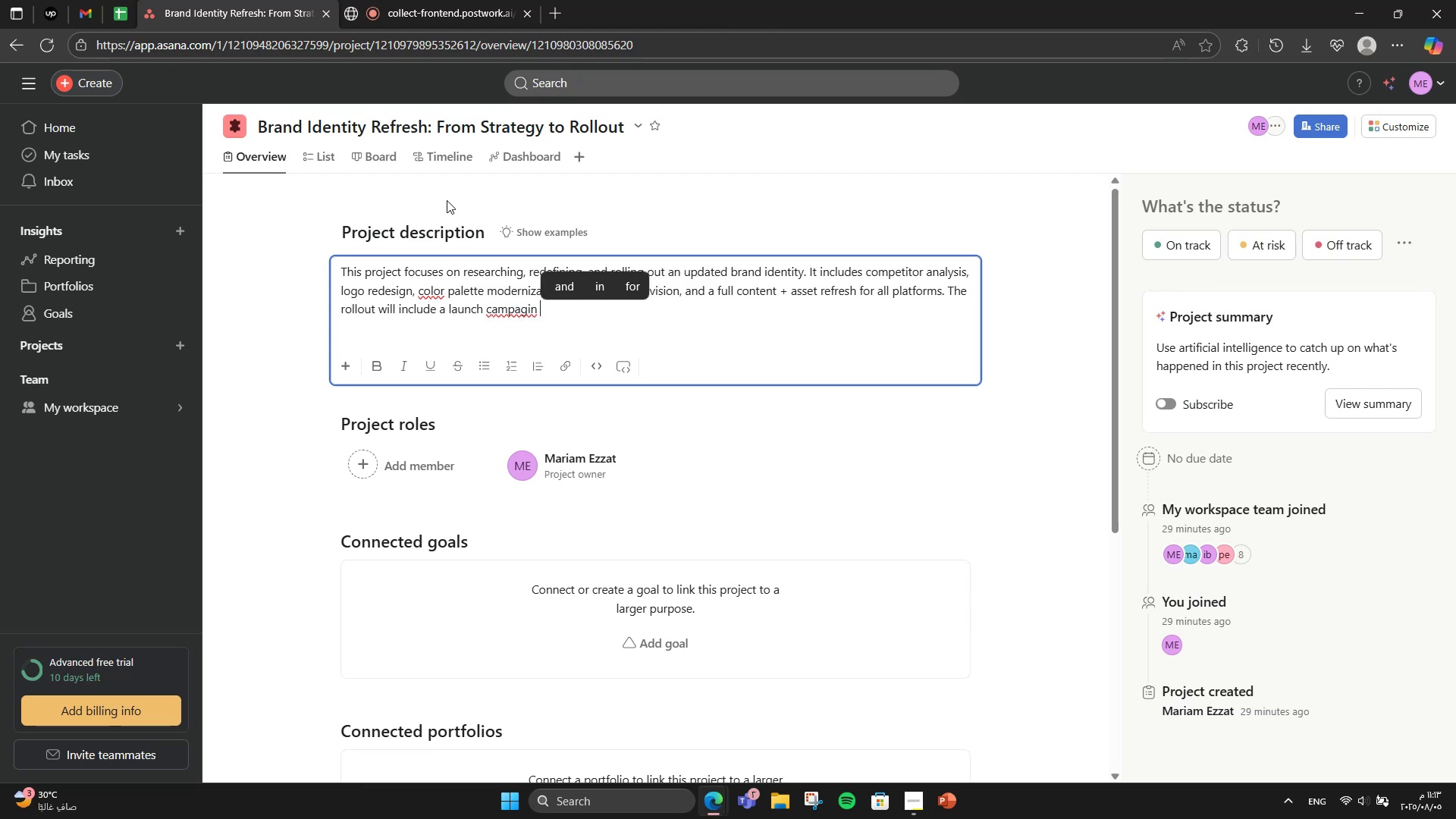 
right_click([515, 309])
 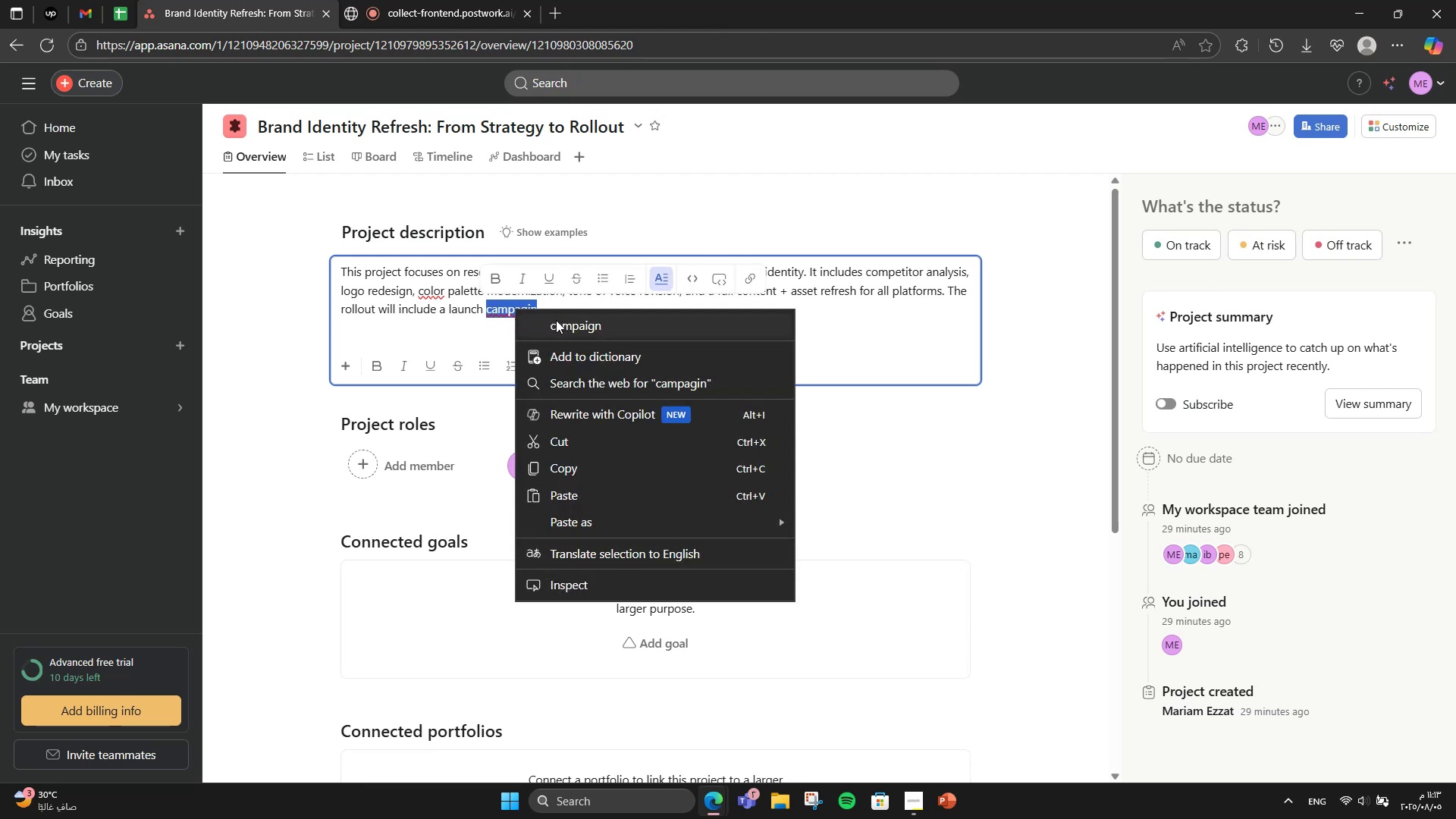 
left_click([556, 320])
 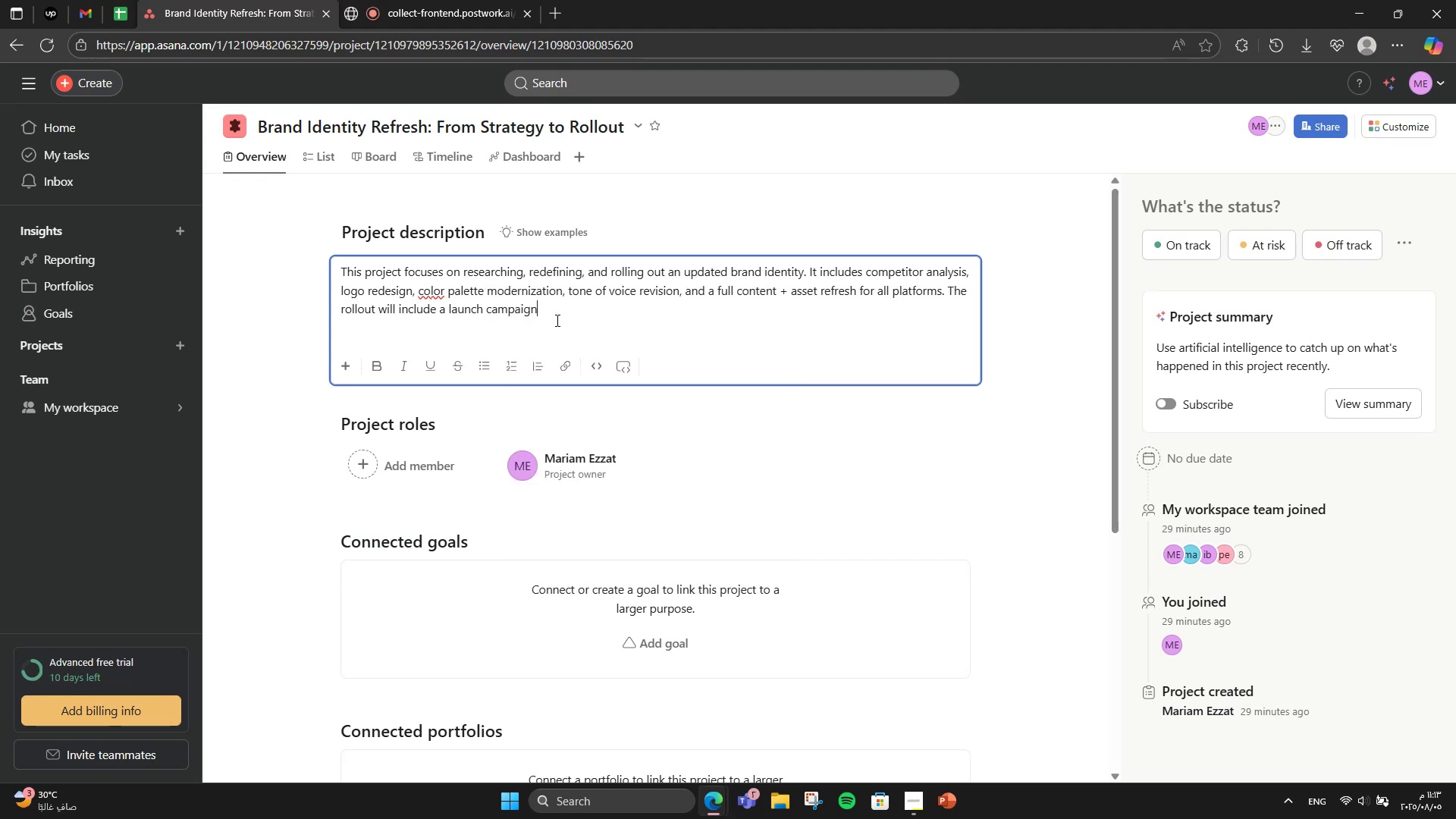 
type( and n)
key(Backspace)
type(internal brand guidelines)
key(Backspace)
type( training)
 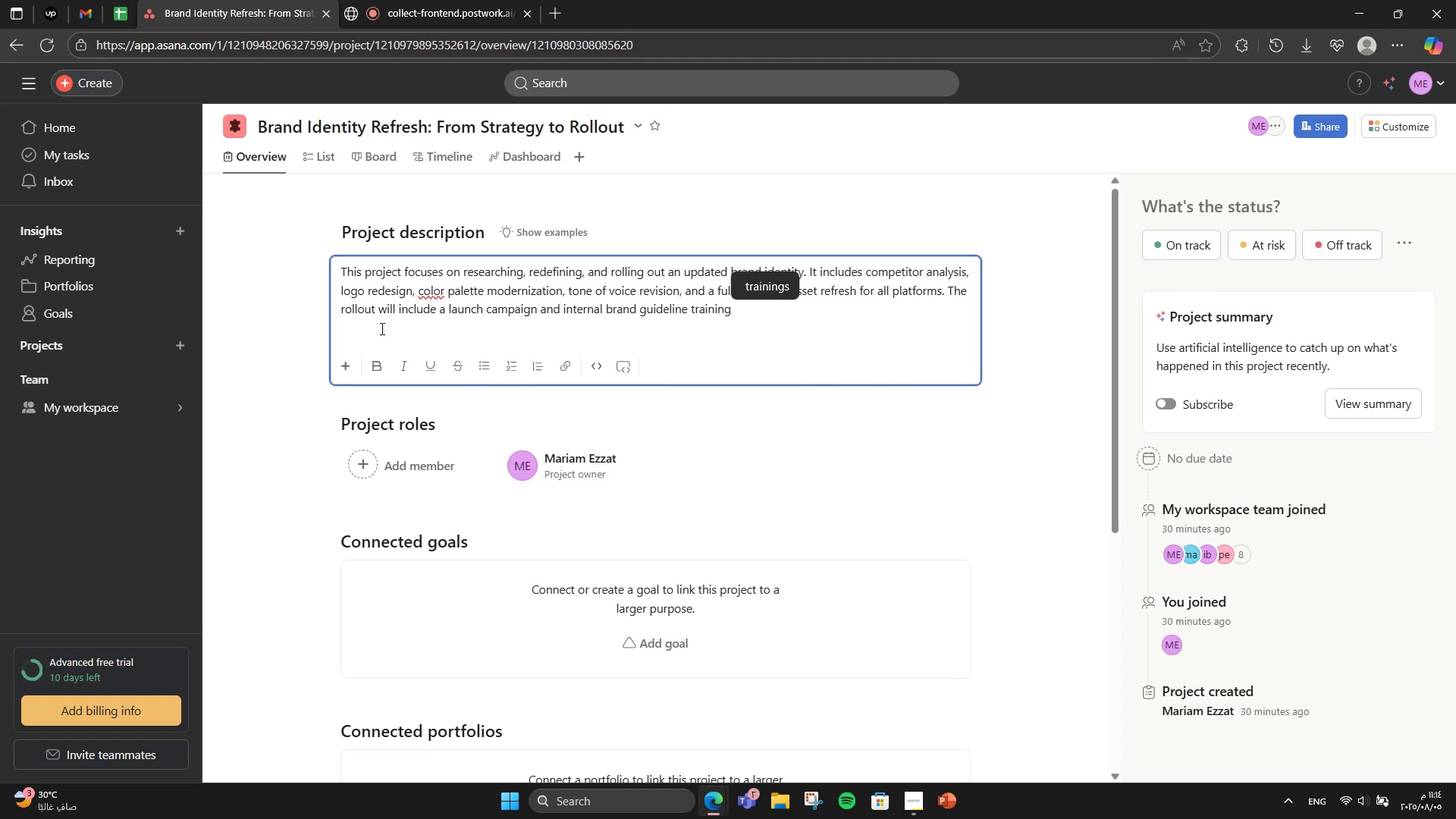 
right_click([416, 293])
 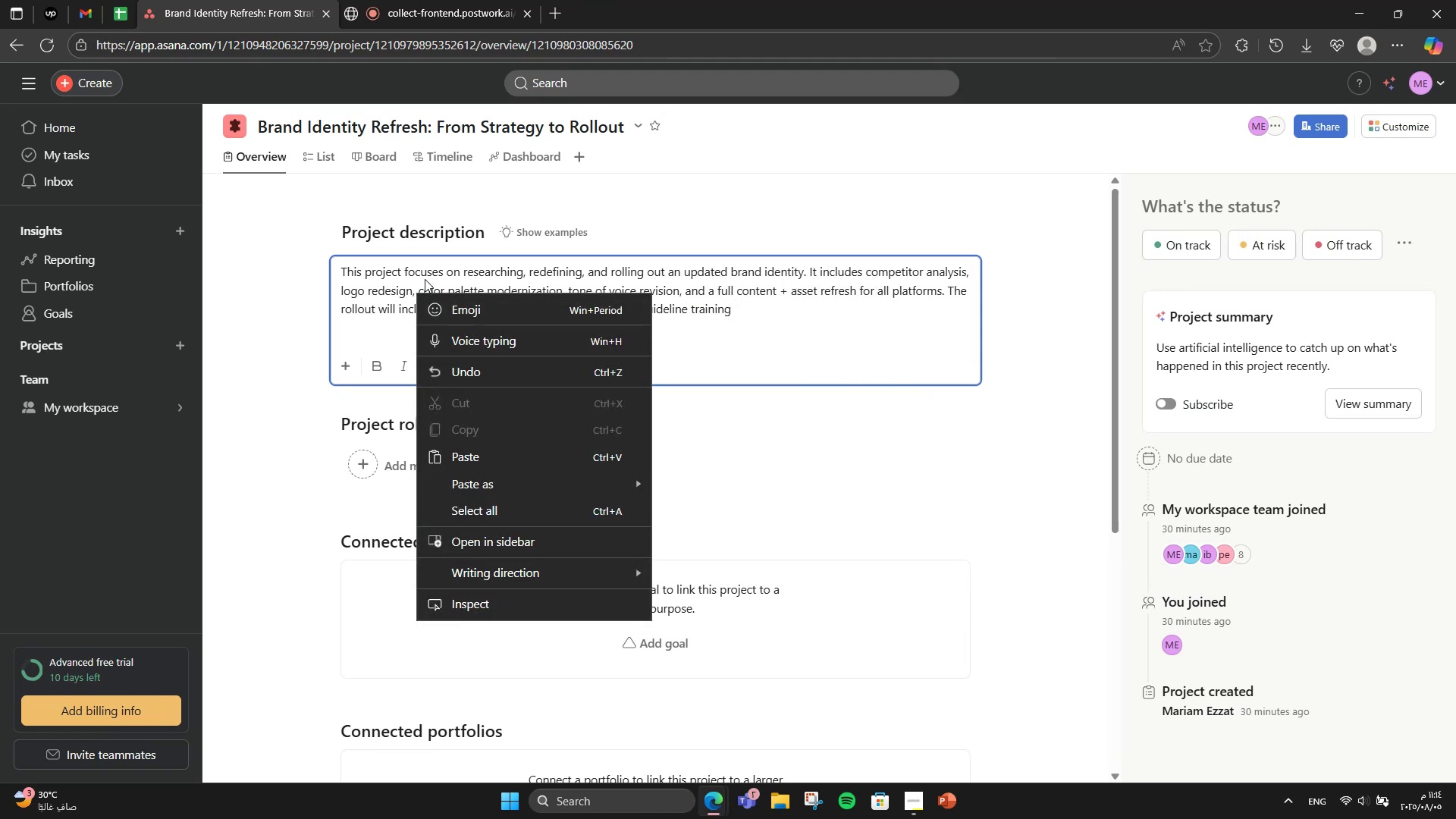 
left_click([413, 253])
 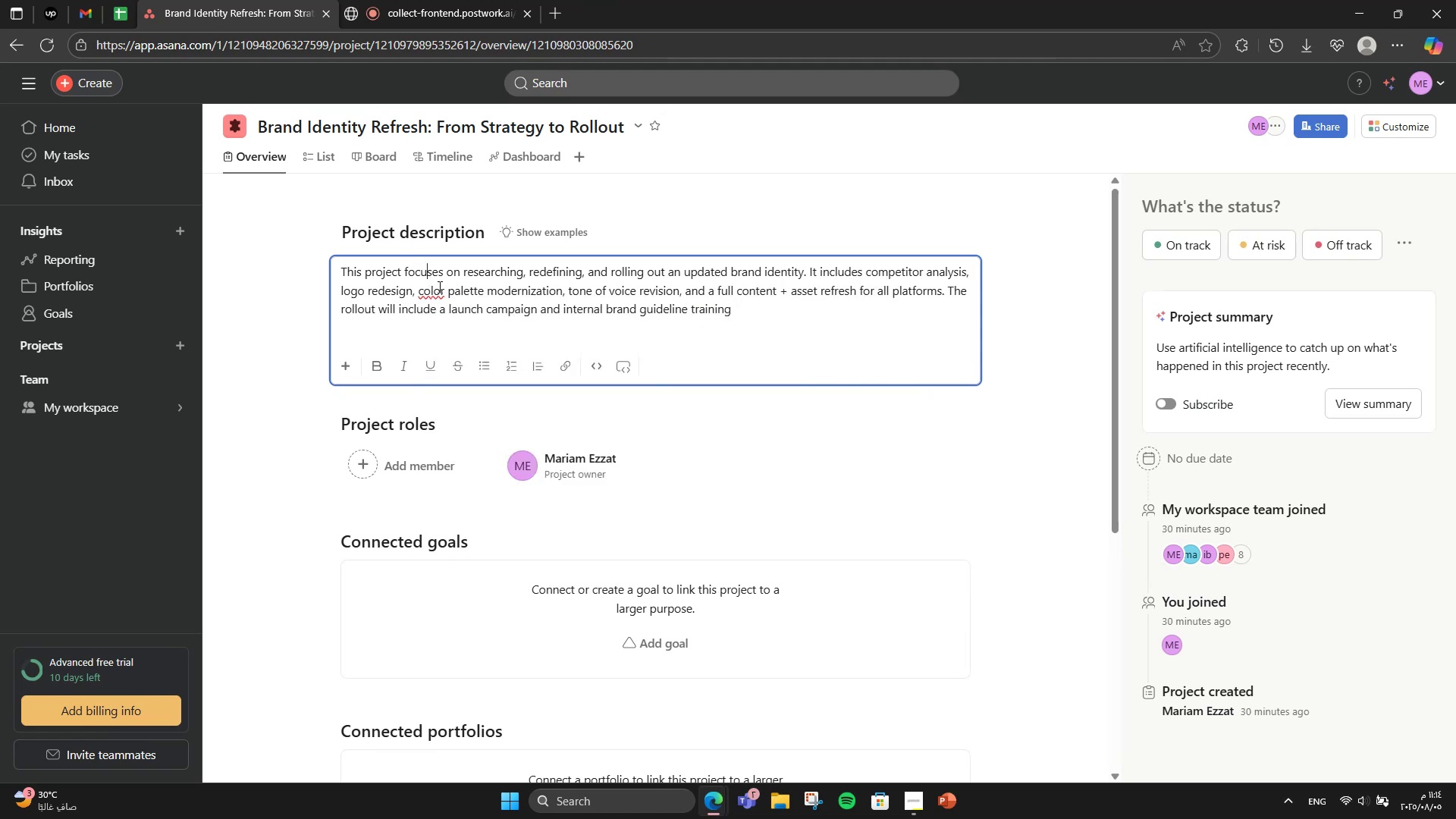 
double_click([440, 289])
 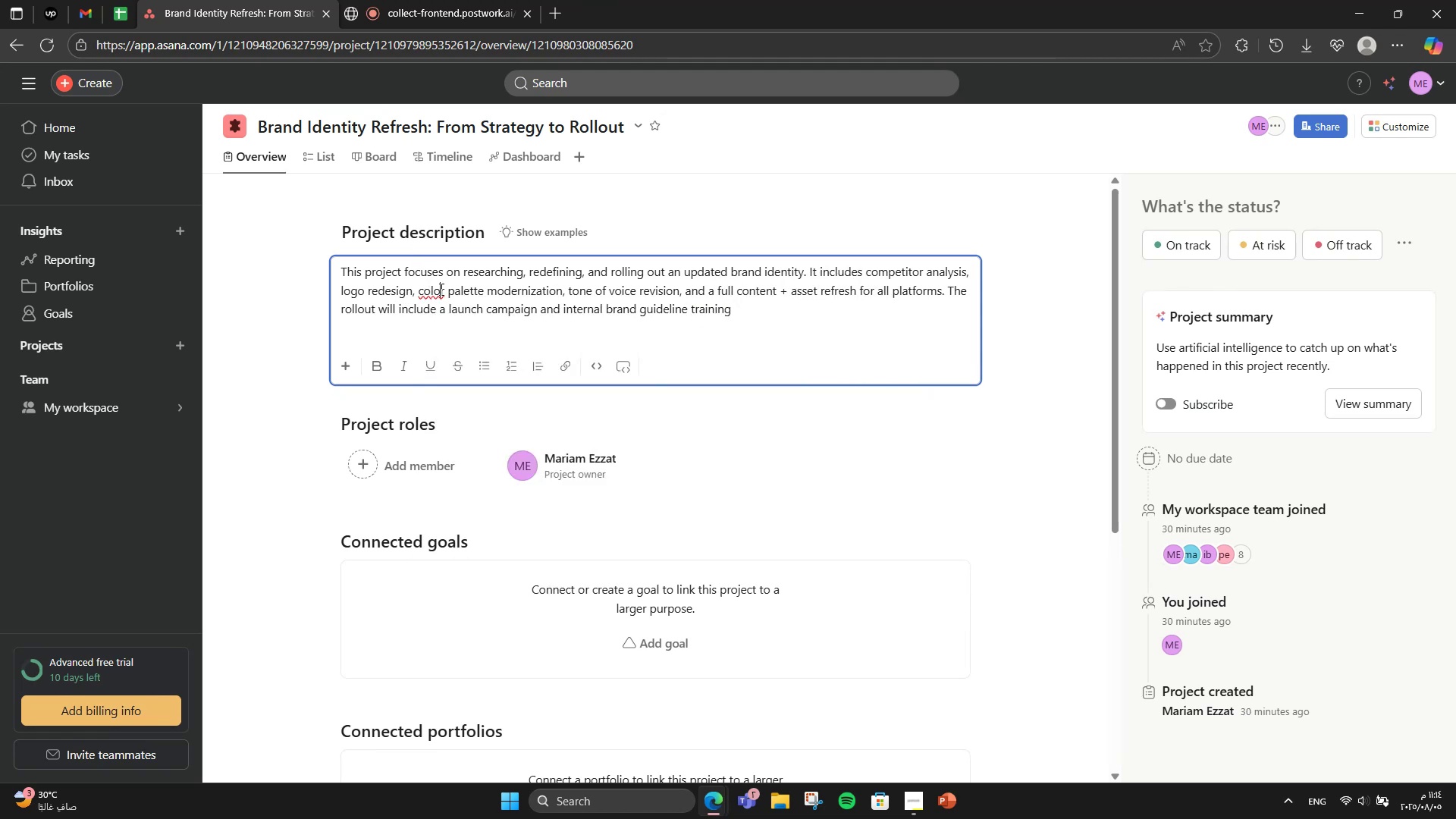 
right_click([440, 289])
 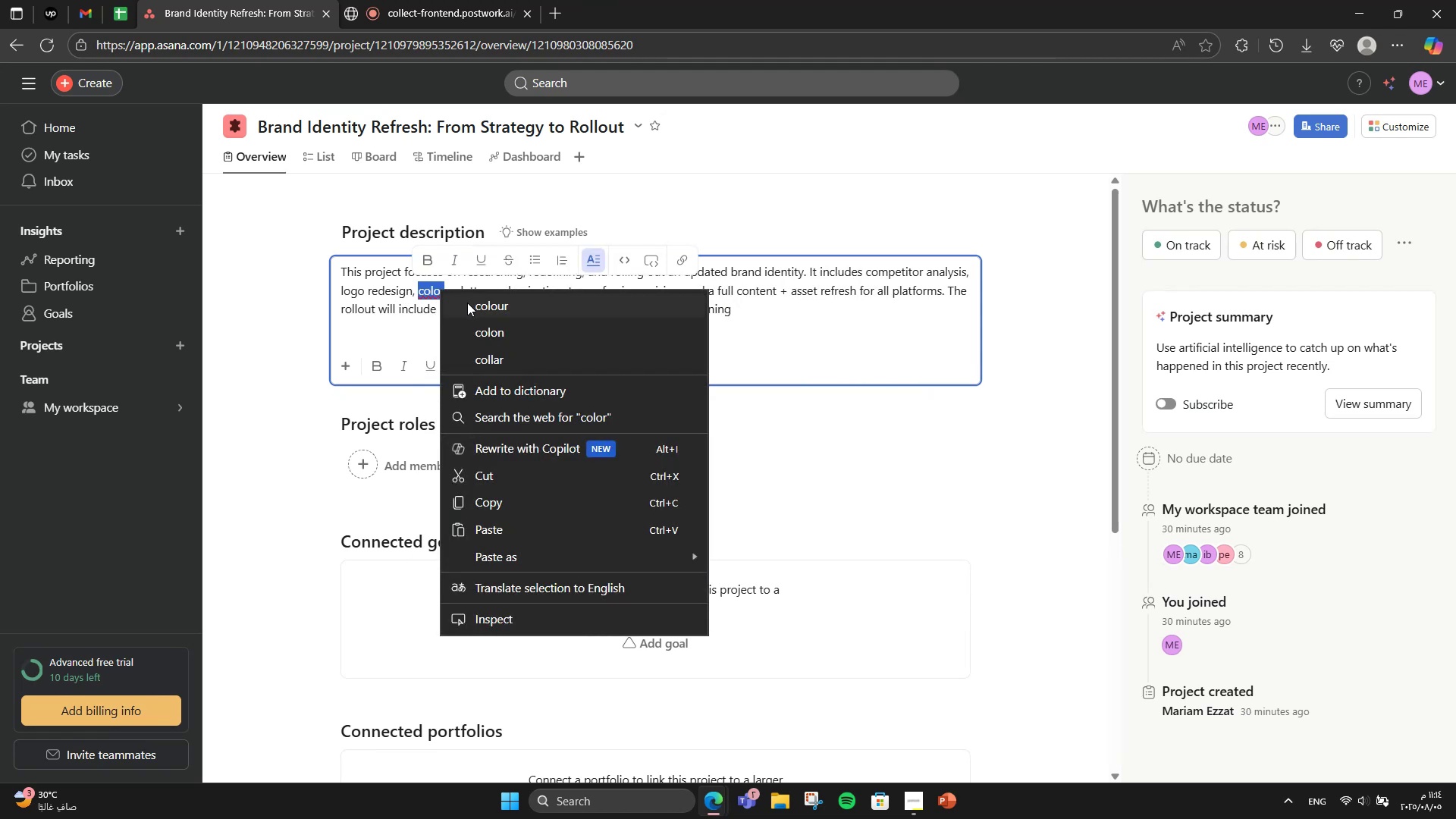 
left_click([467, 303])
 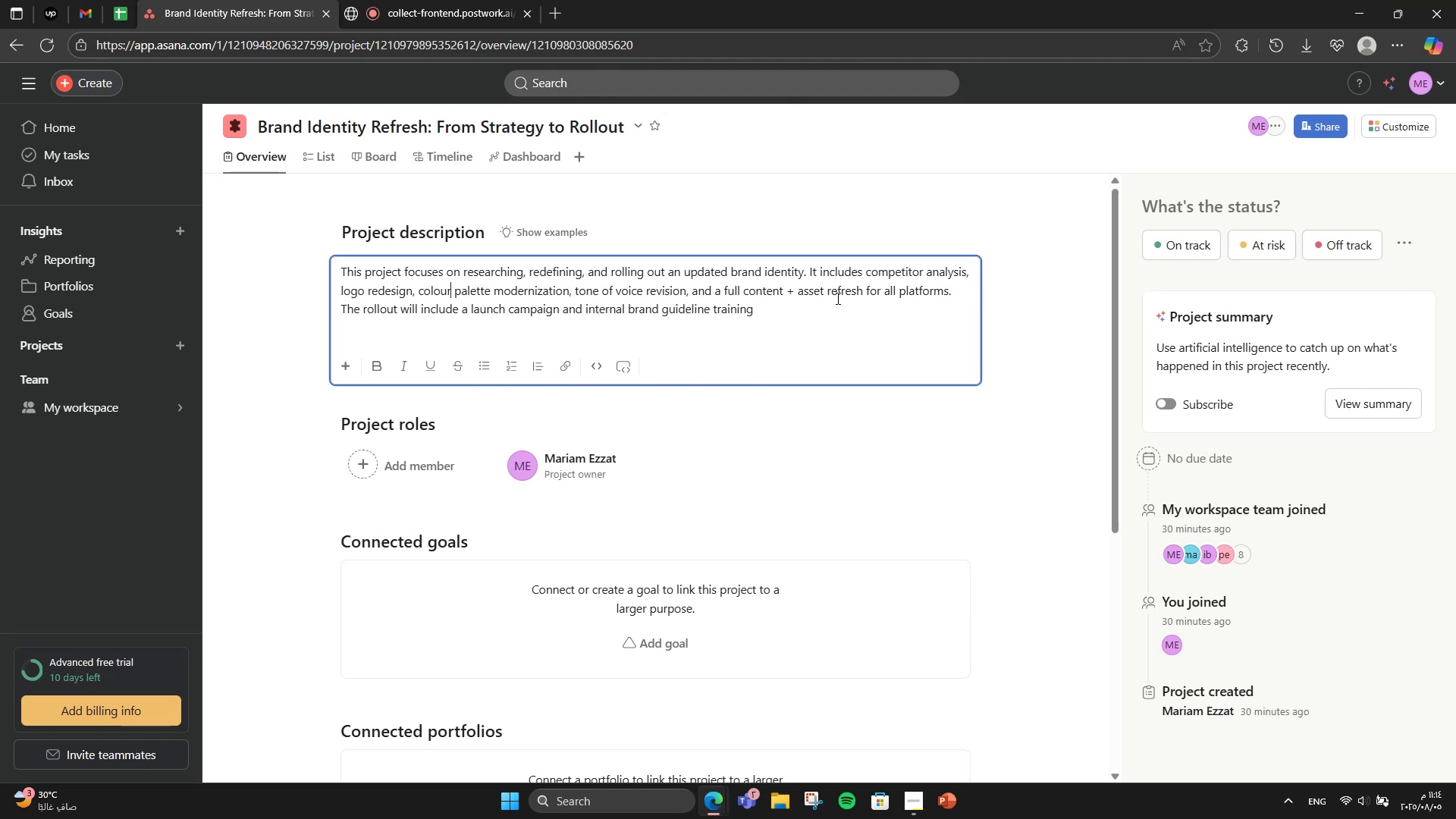 
wait(15.92)
 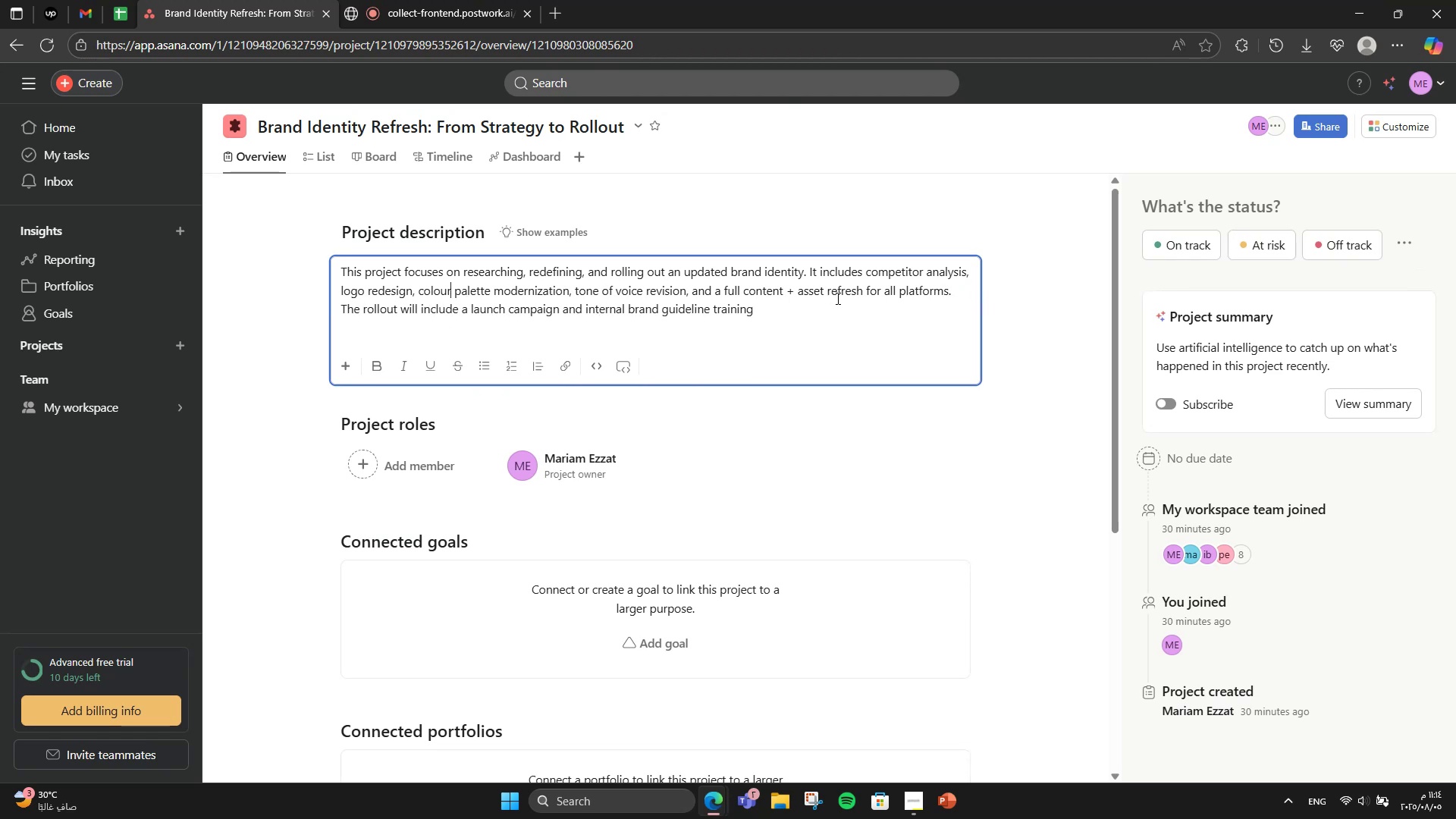 
left_click([754, 327])
 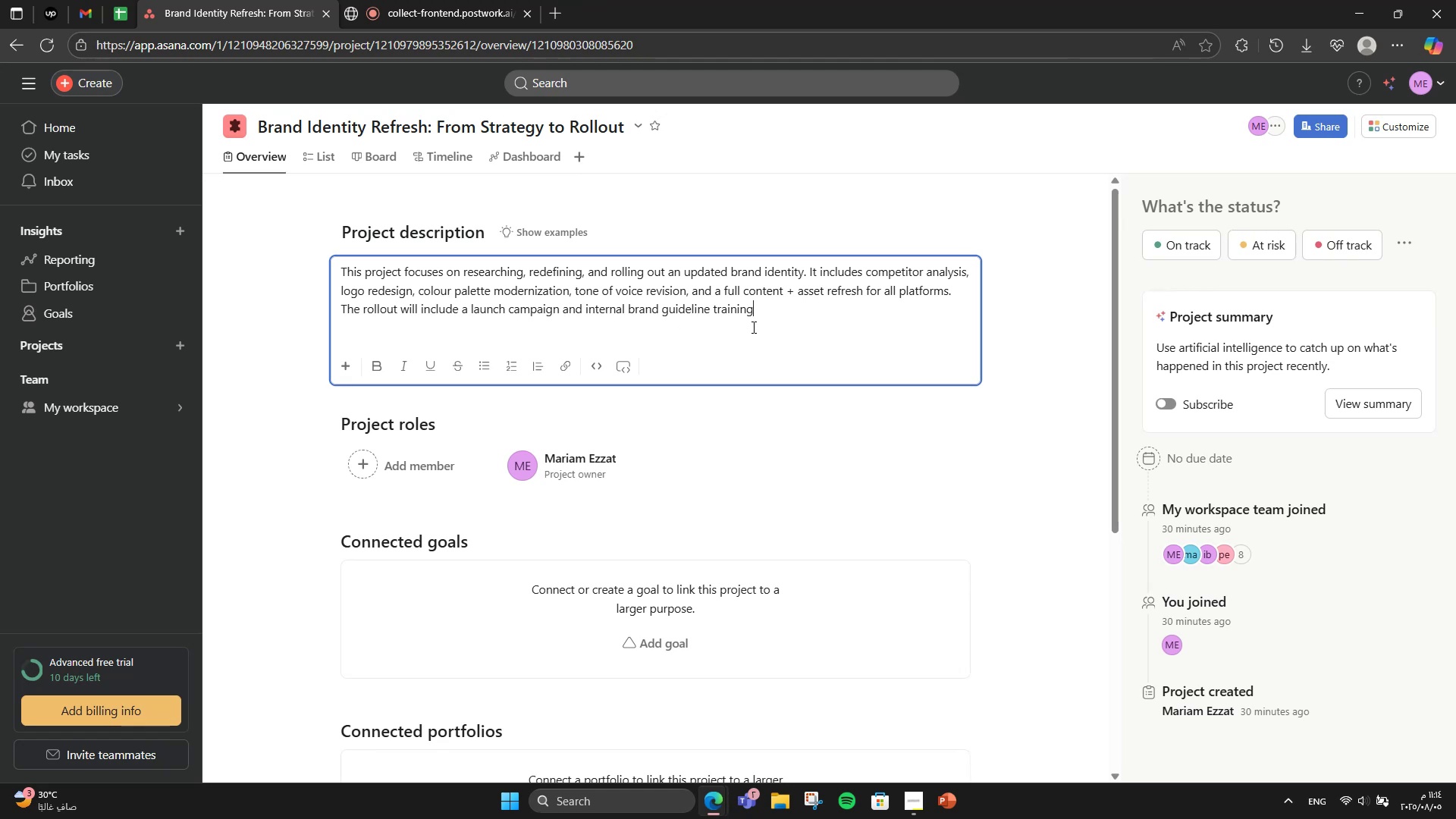 
key(Period)
 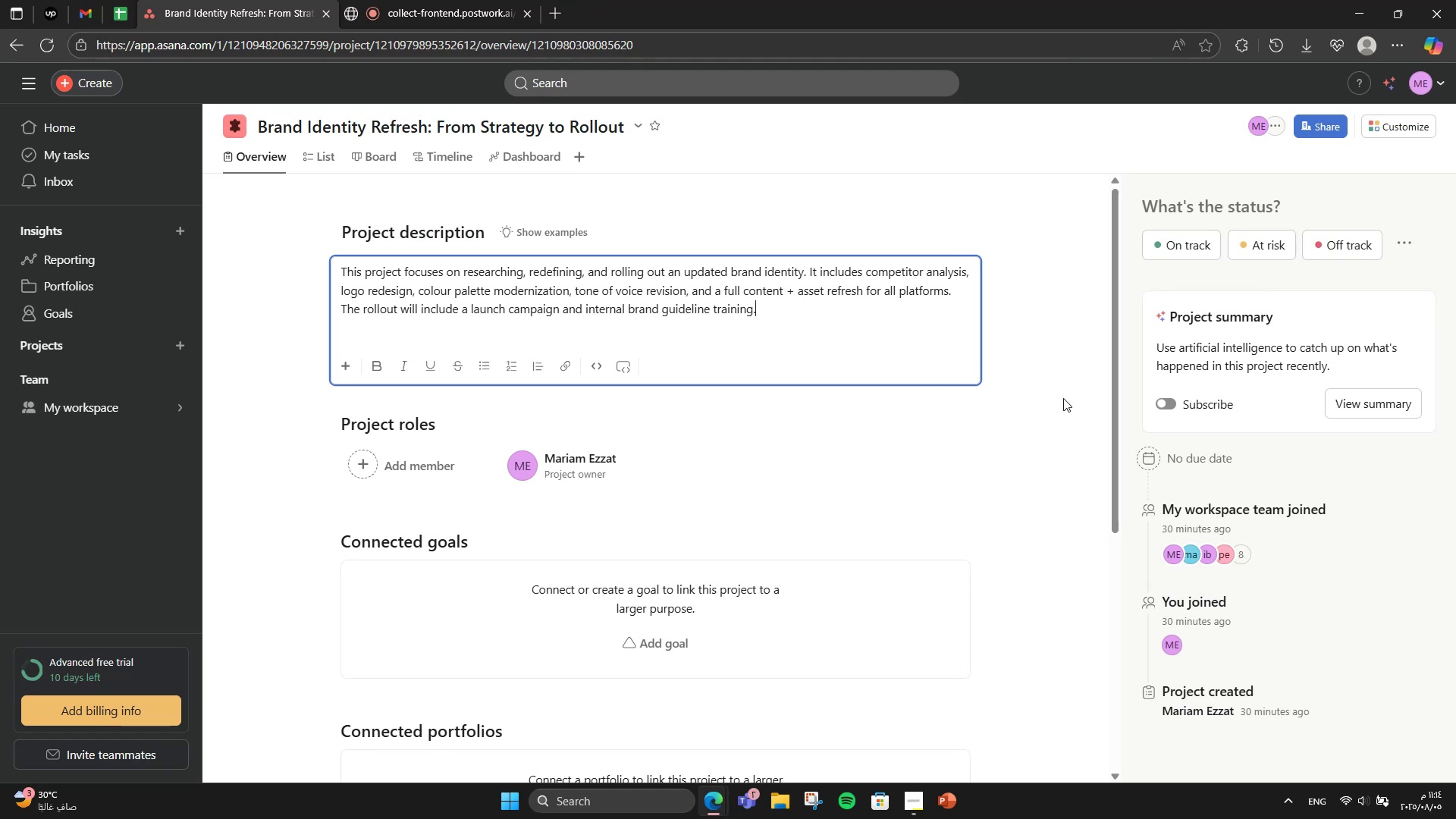 
left_click([827, 403])
 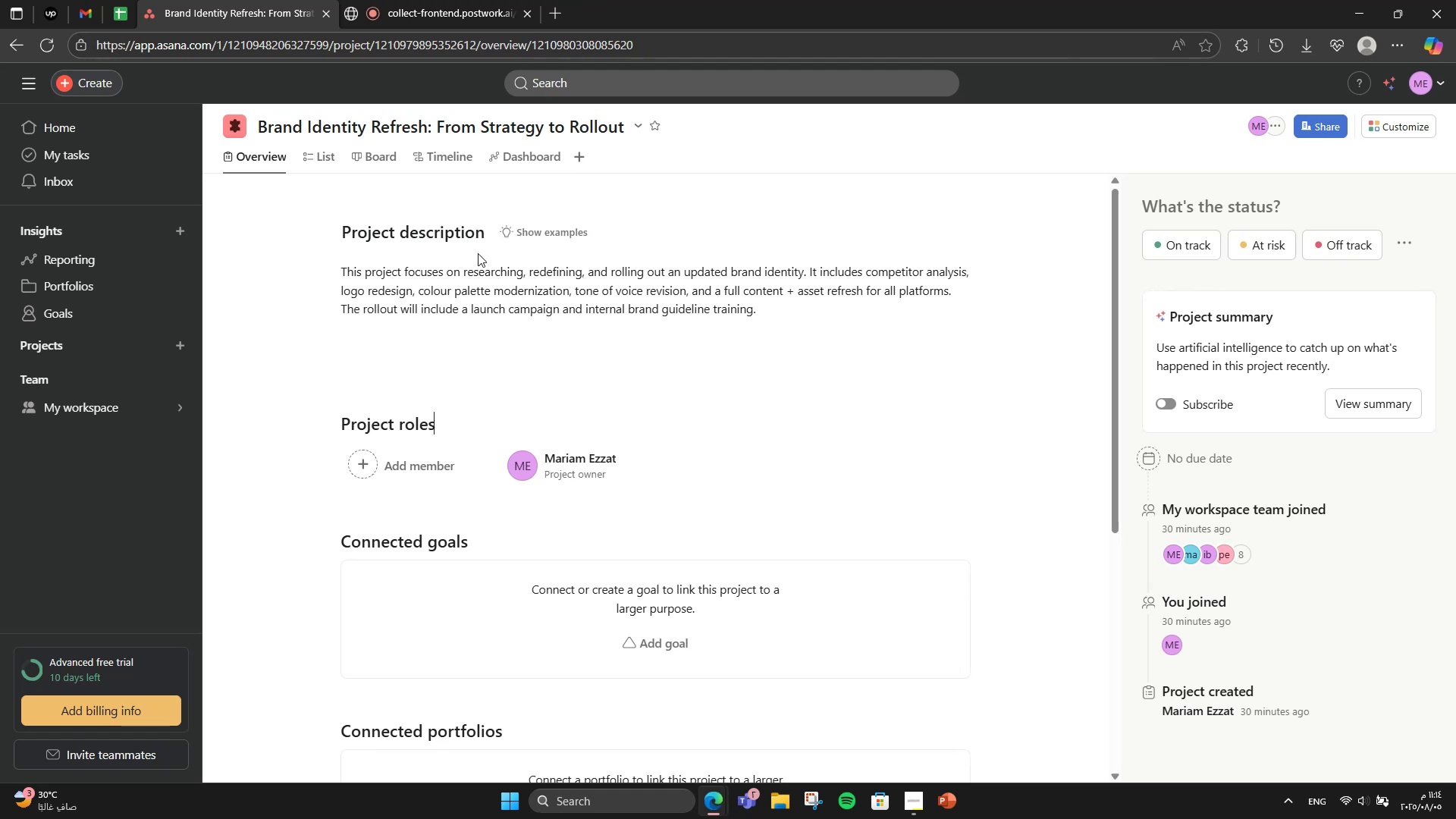 
scroll: coordinate [478, 253], scroll_direction: down, amount: 2.0
 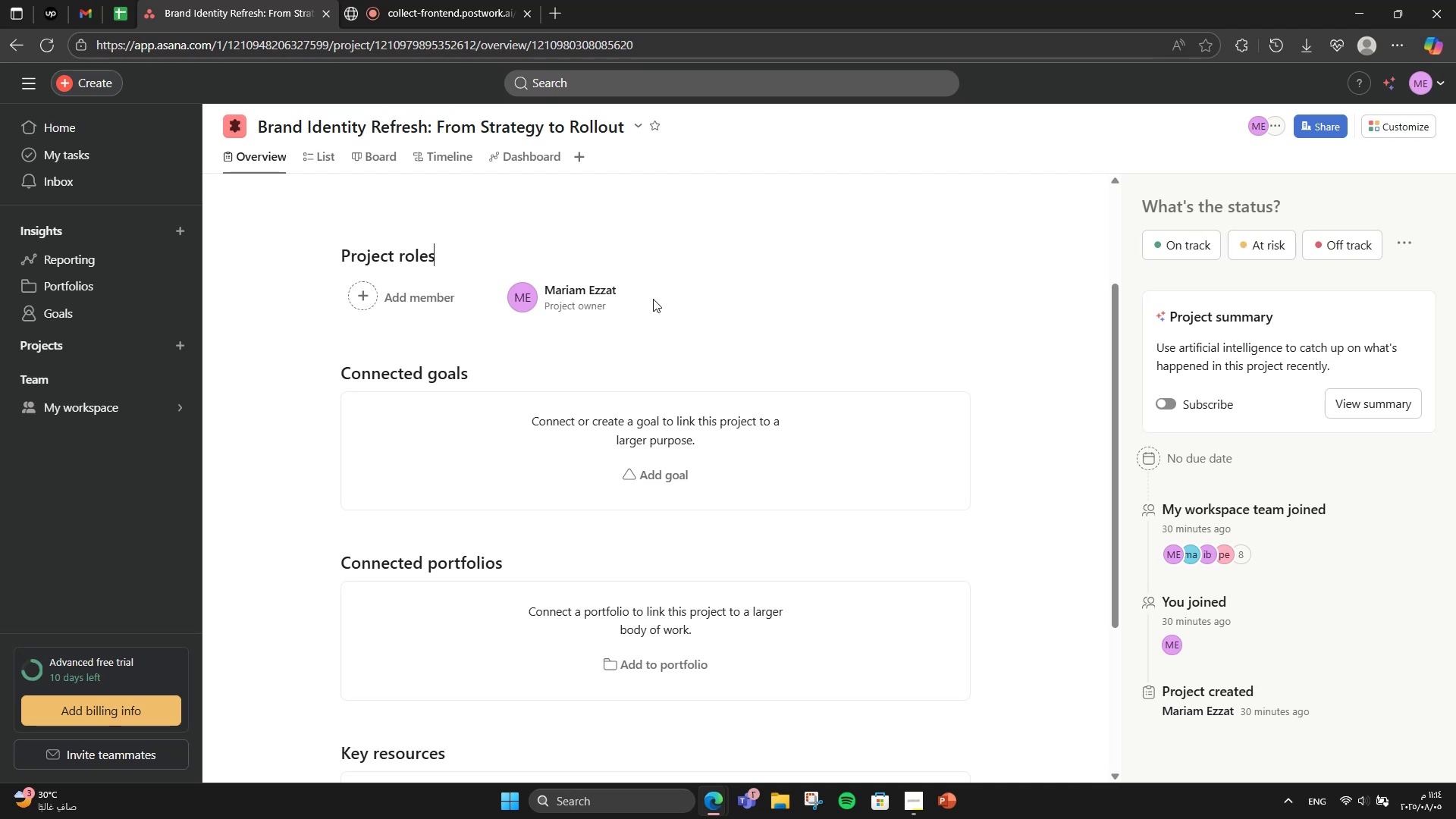 
scroll: coordinate [263, 278], scroll_direction: up, amount: 8.0
 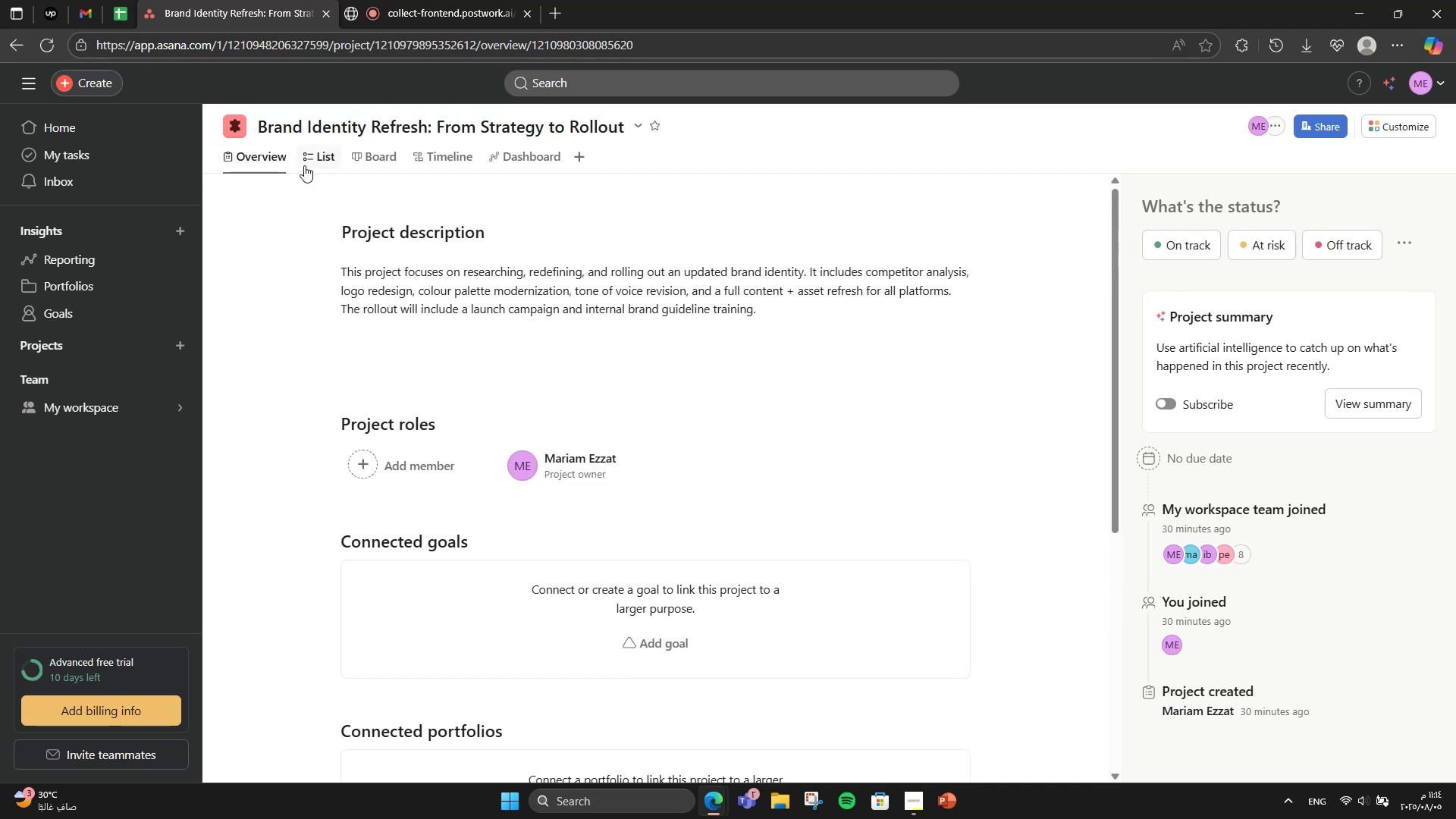 
left_click([311, 160])
 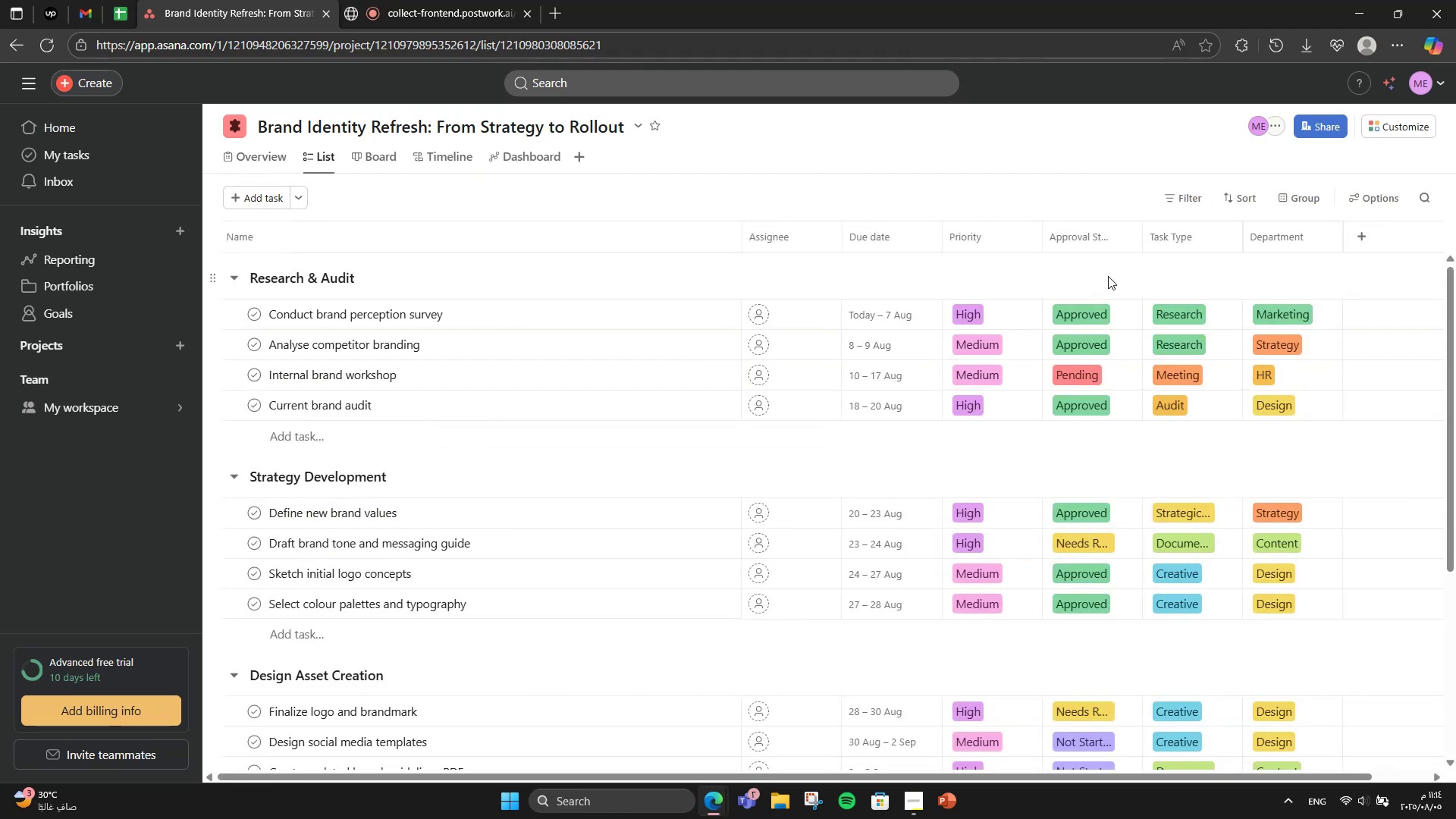 
scroll: coordinate [437, 354], scroll_direction: down, amount: 6.0
 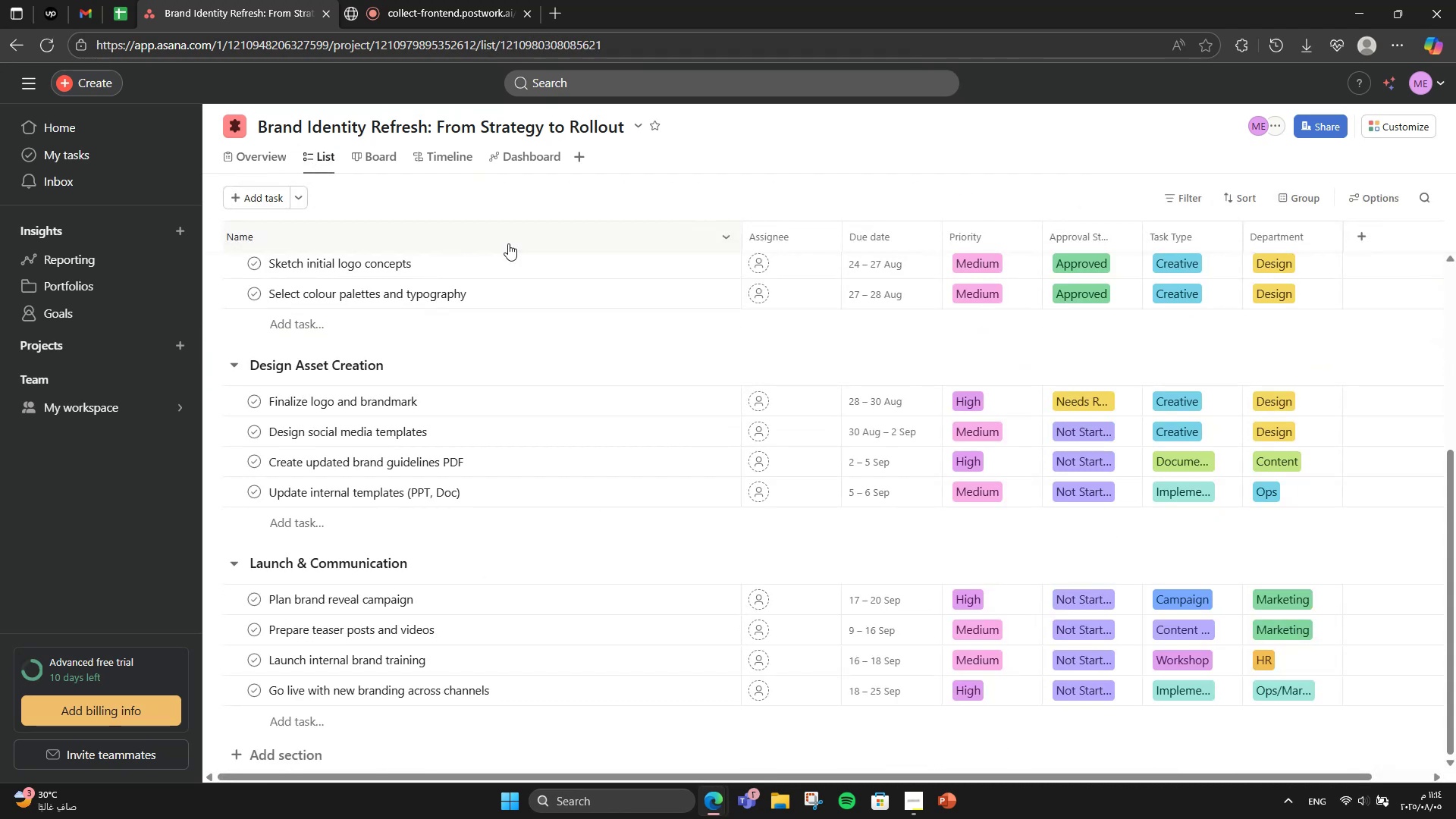 
left_click([378, 152])
 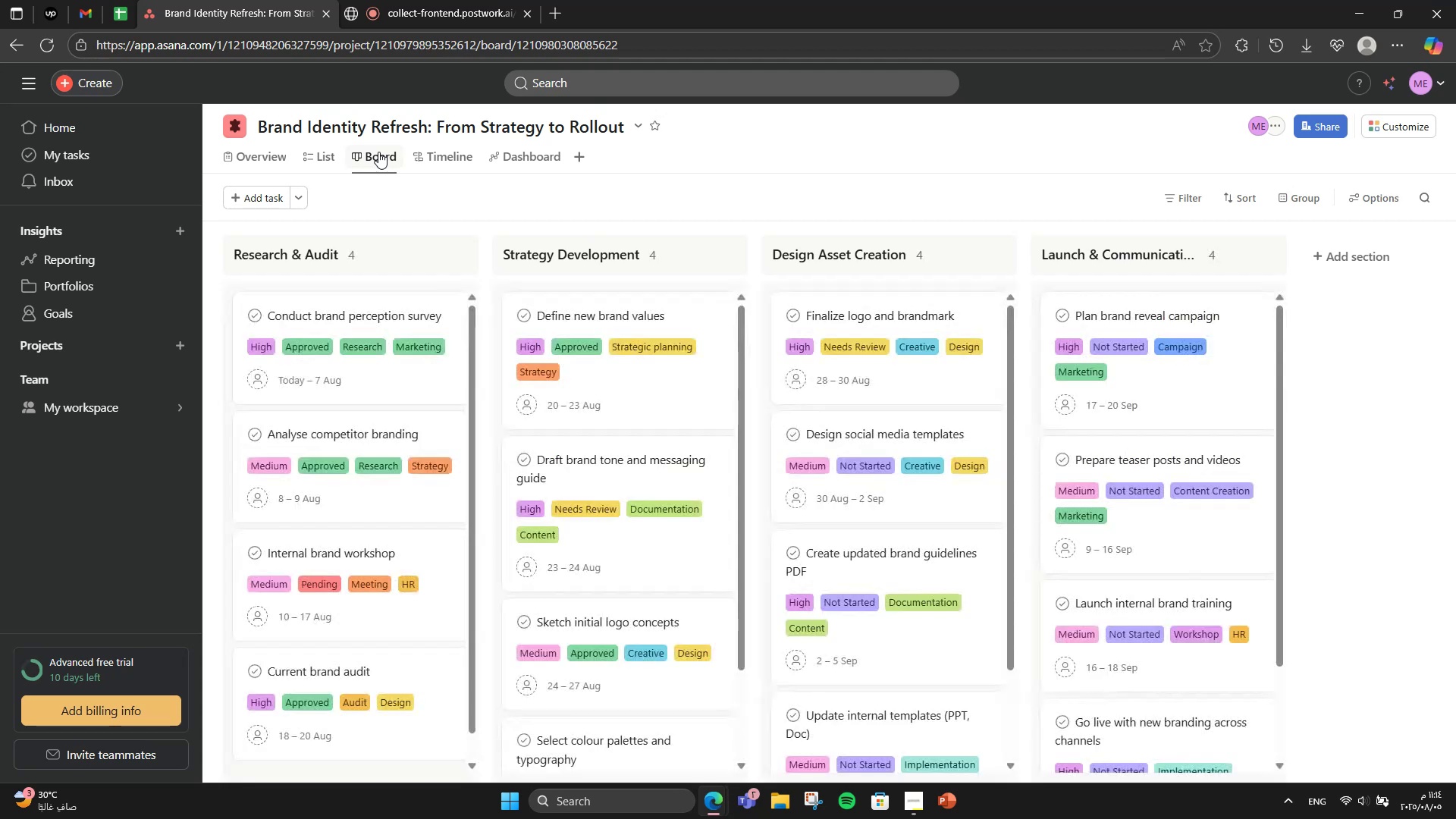 
scroll: coordinate [551, 206], scroll_direction: down, amount: 5.0
 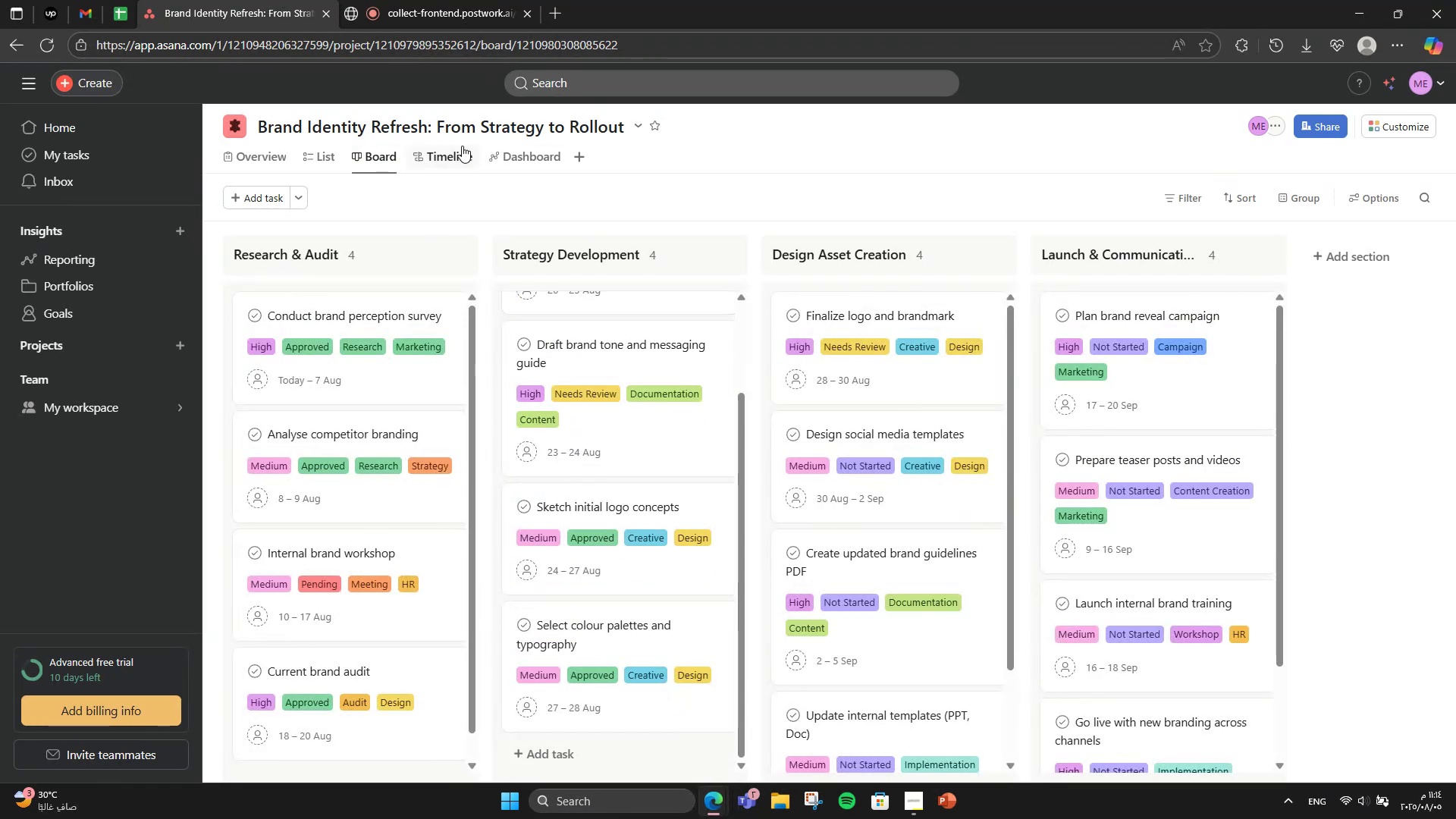 
left_click([462, 146])
 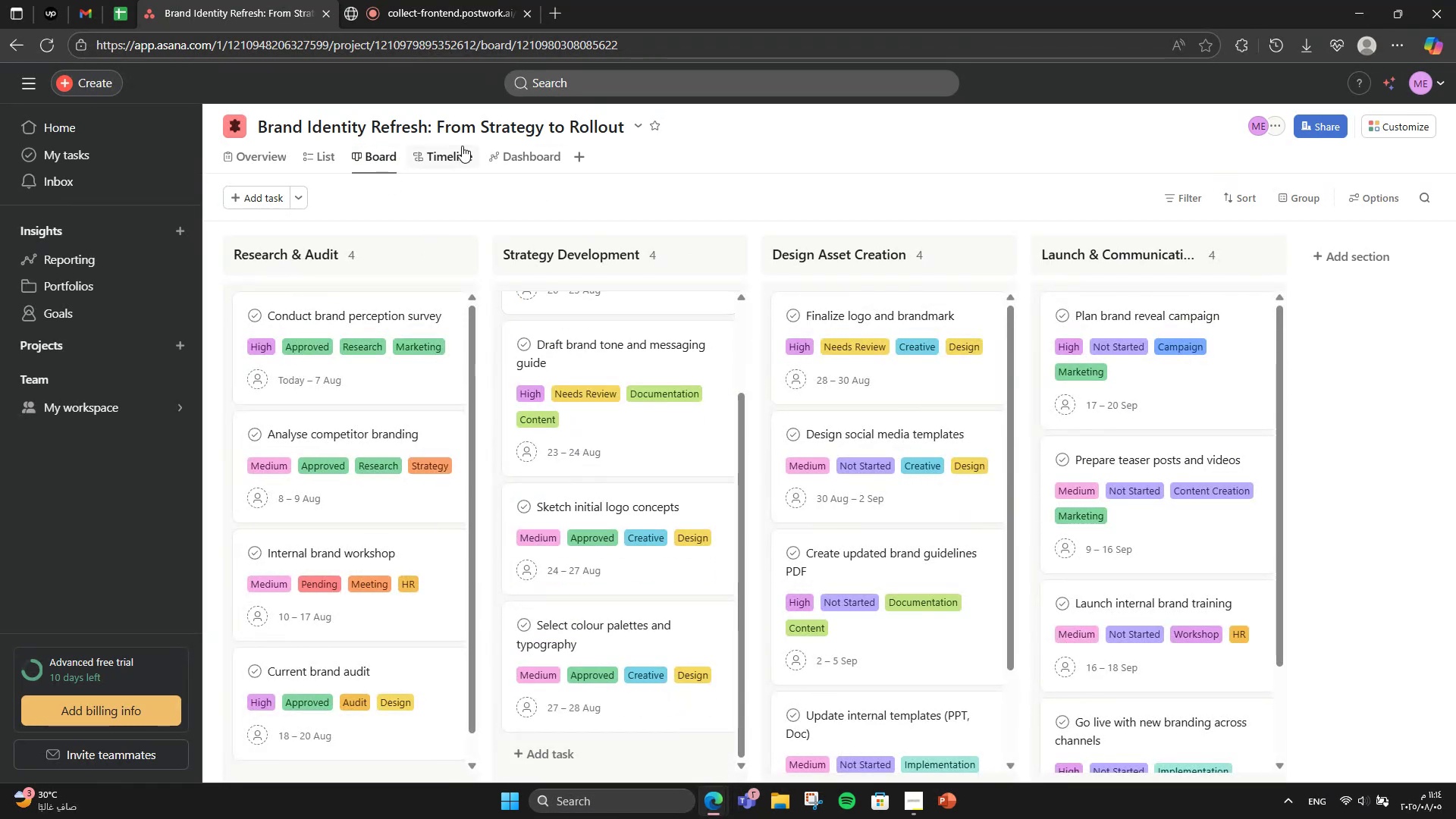 